 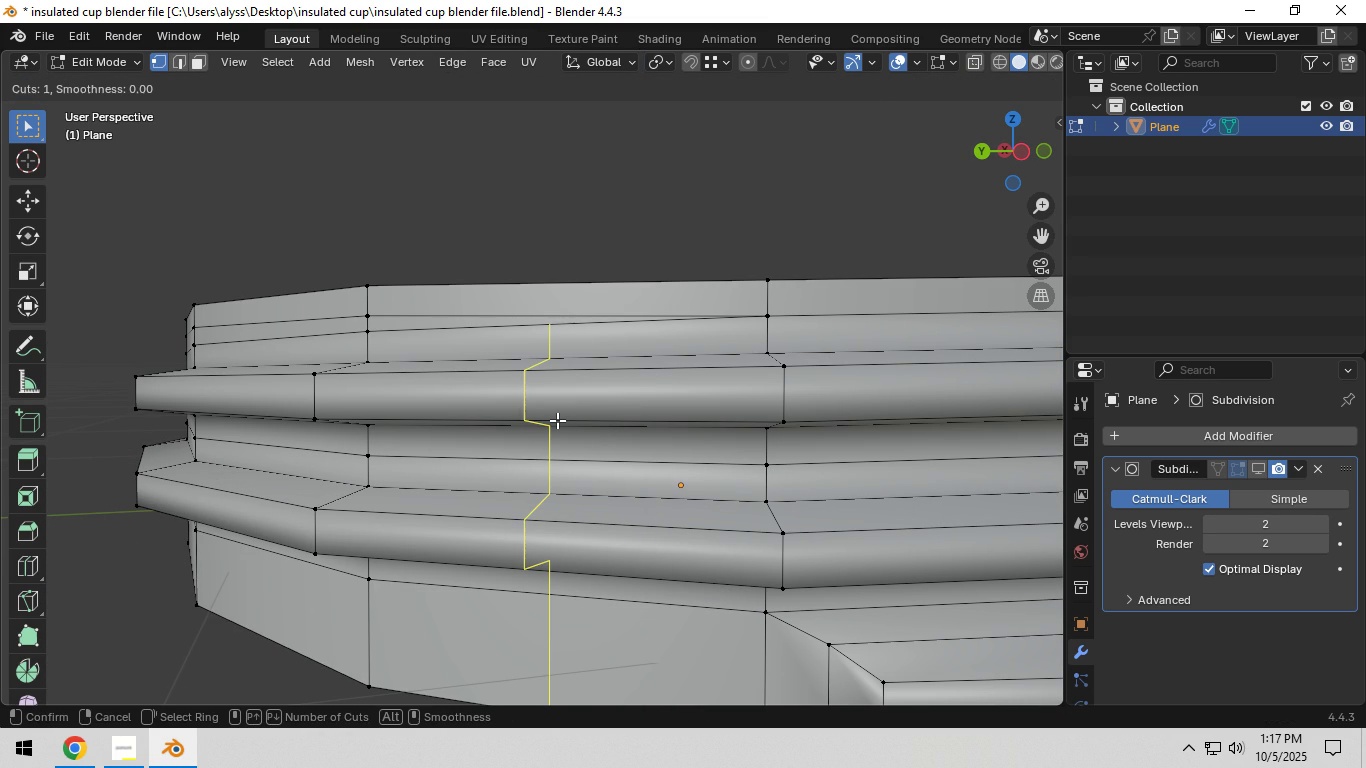 
key(Control+R)
 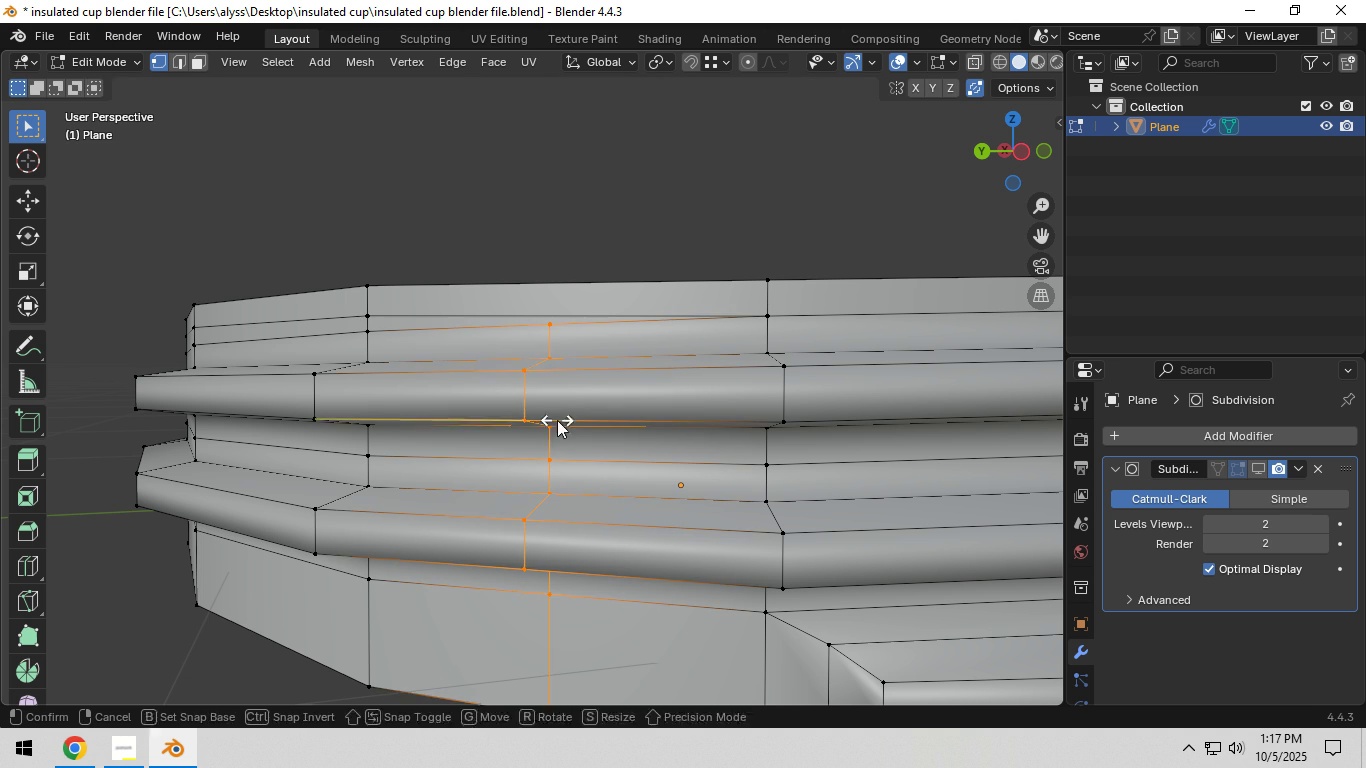 
right_click([557, 420])
 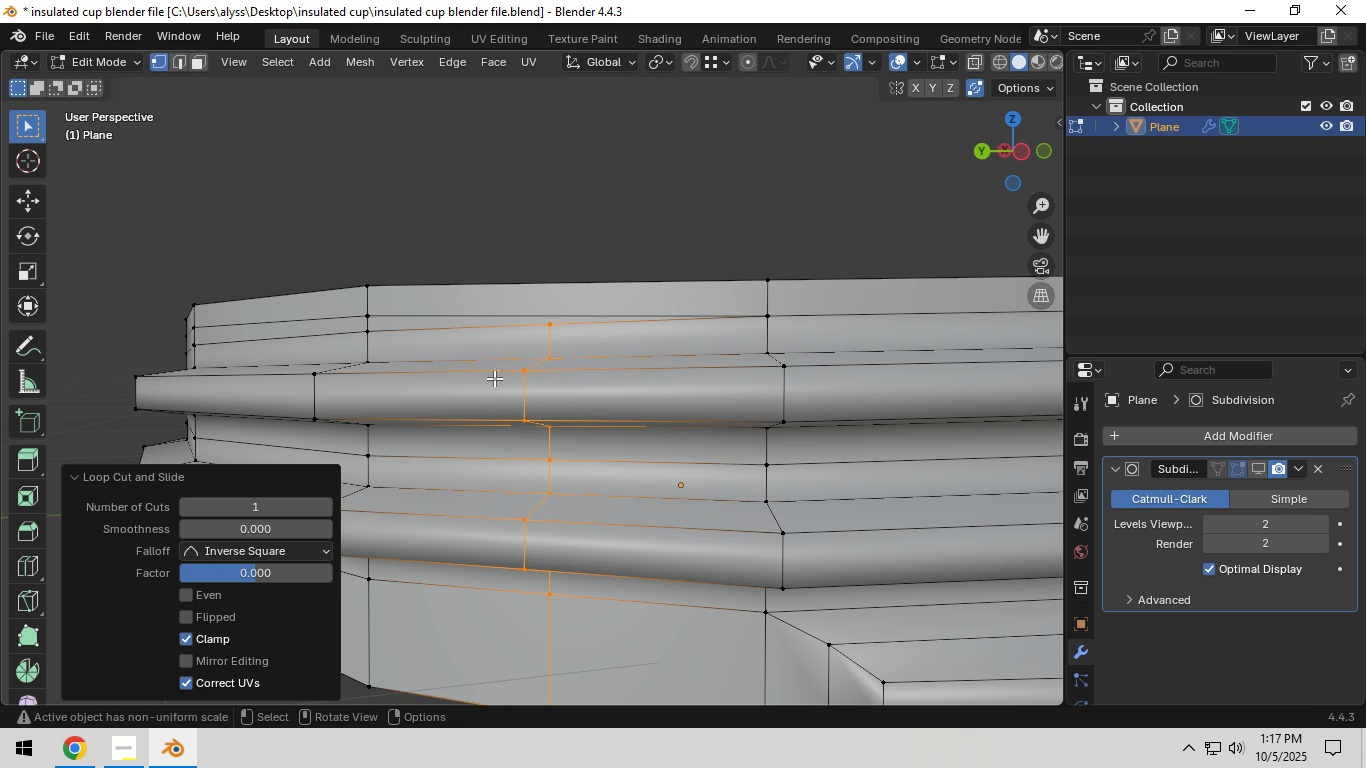 
left_click([557, 420])
 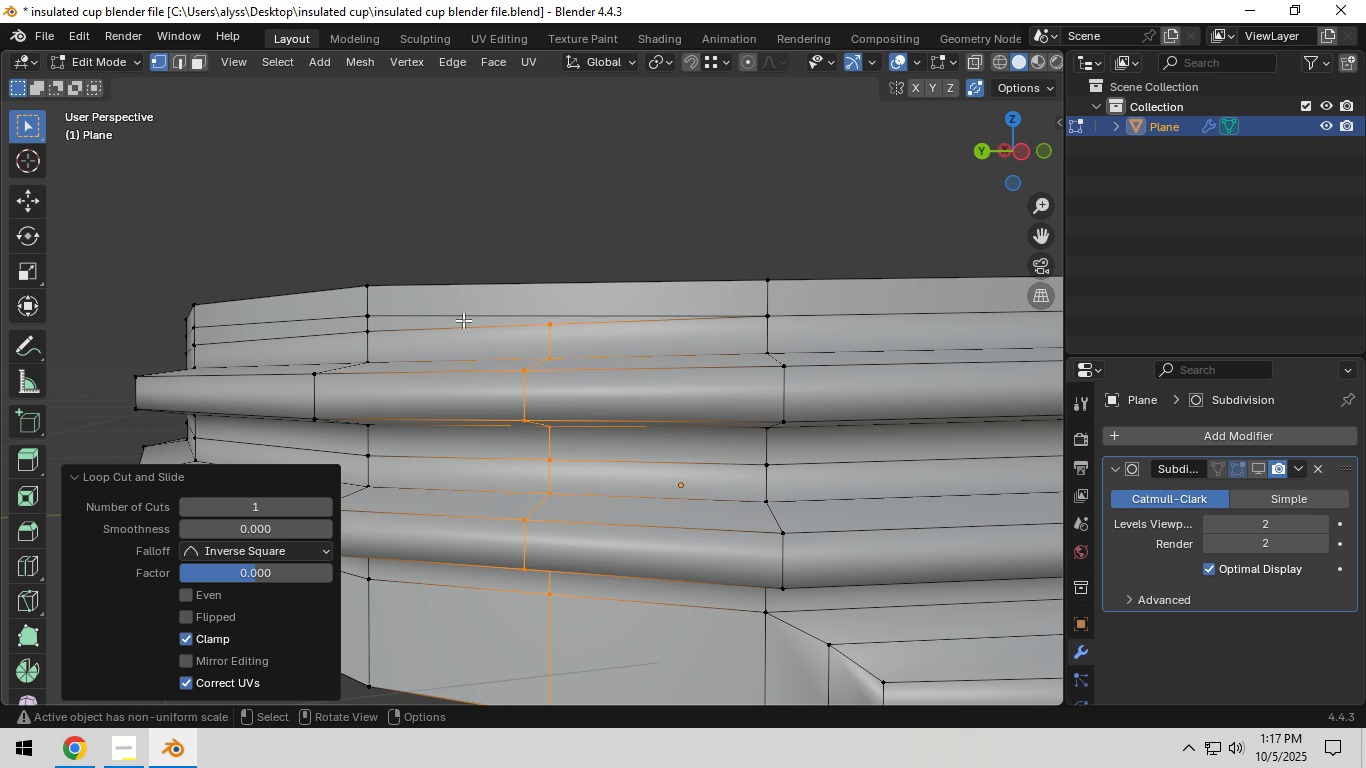 
scroll: coordinate [537, 340], scroll_direction: up, amount: 1.0
 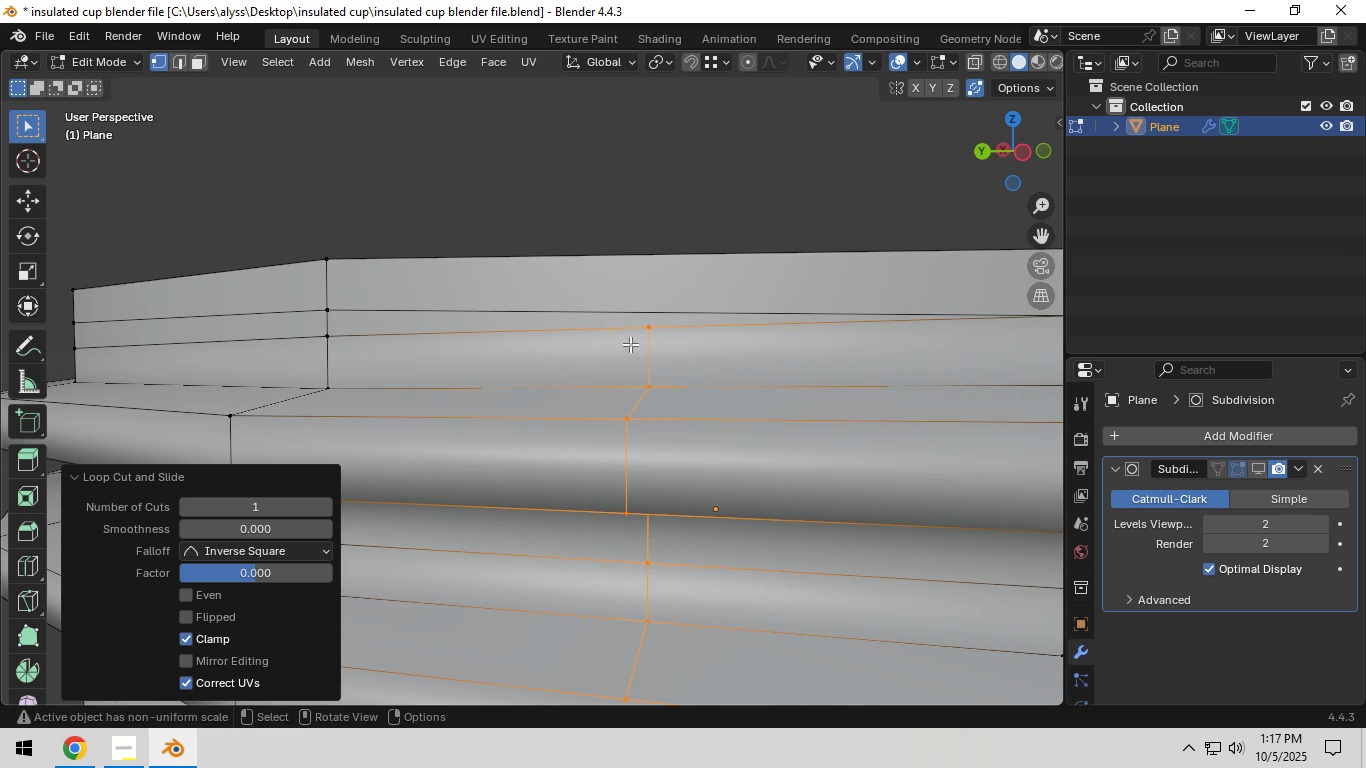 
left_click([646, 337])
 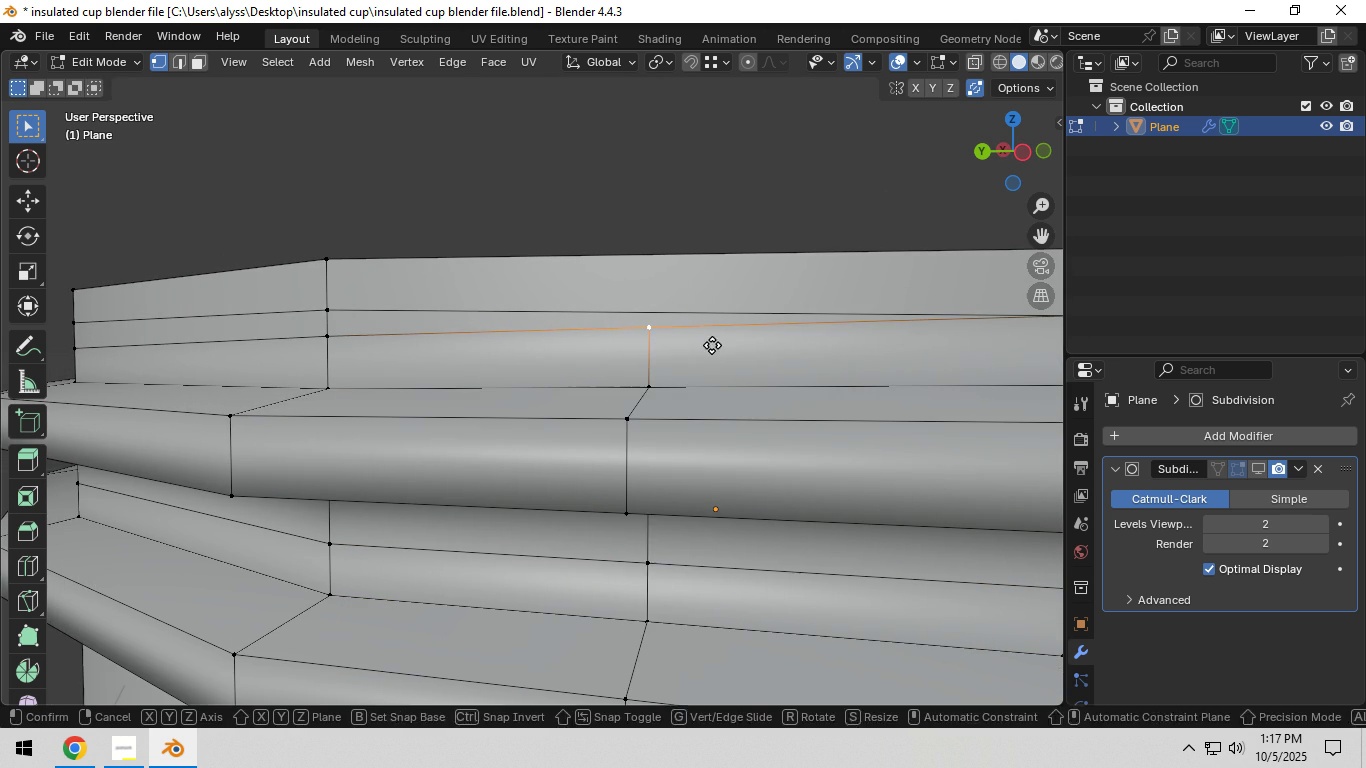 
type(gz)
 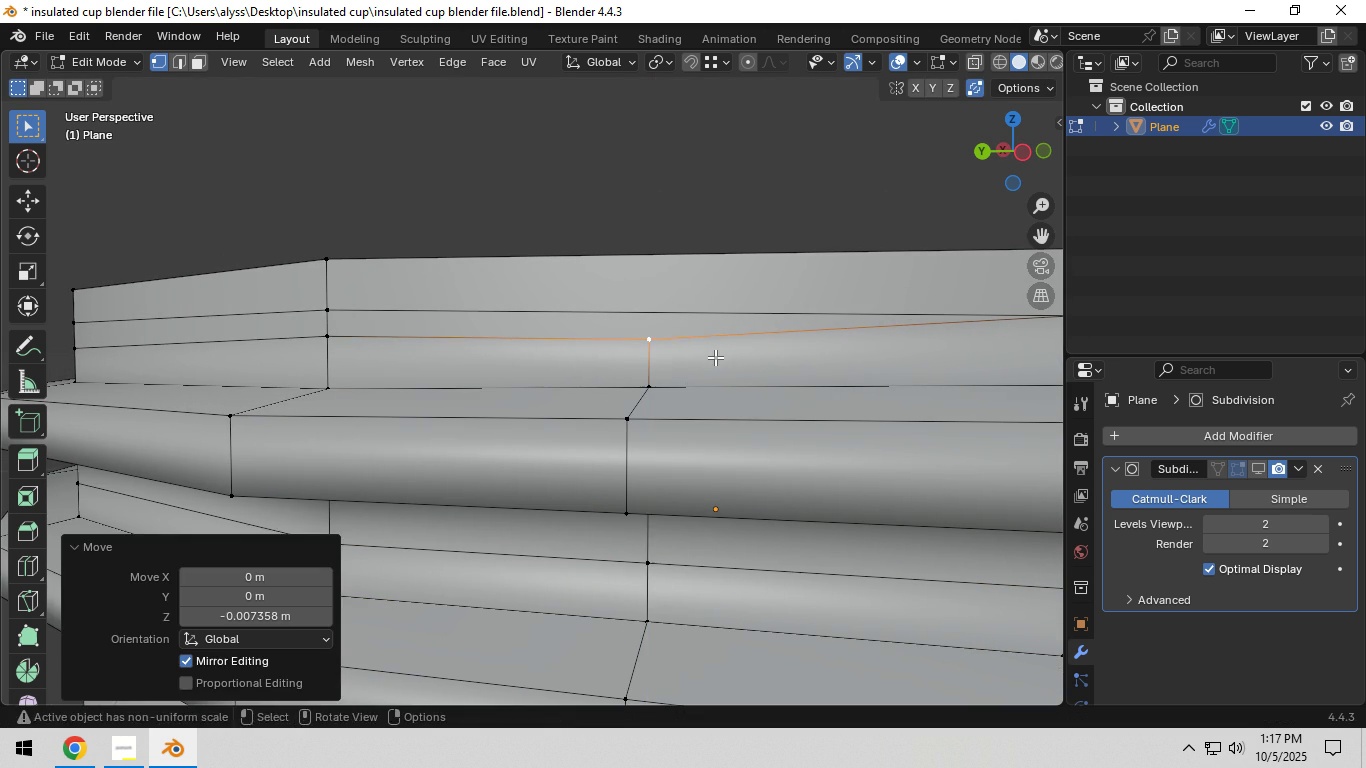 
left_click([715, 357])
 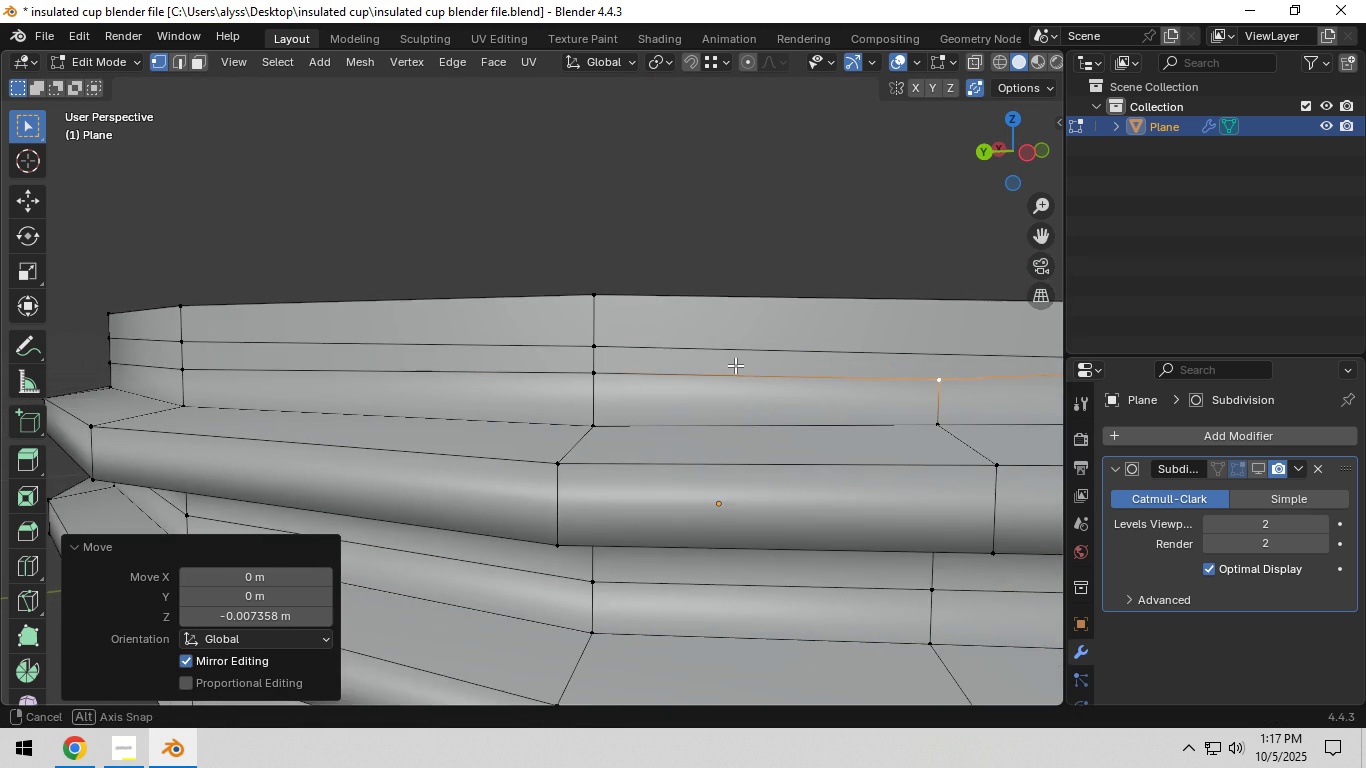 
scroll: coordinate [738, 371], scroll_direction: down, amount: 2.0